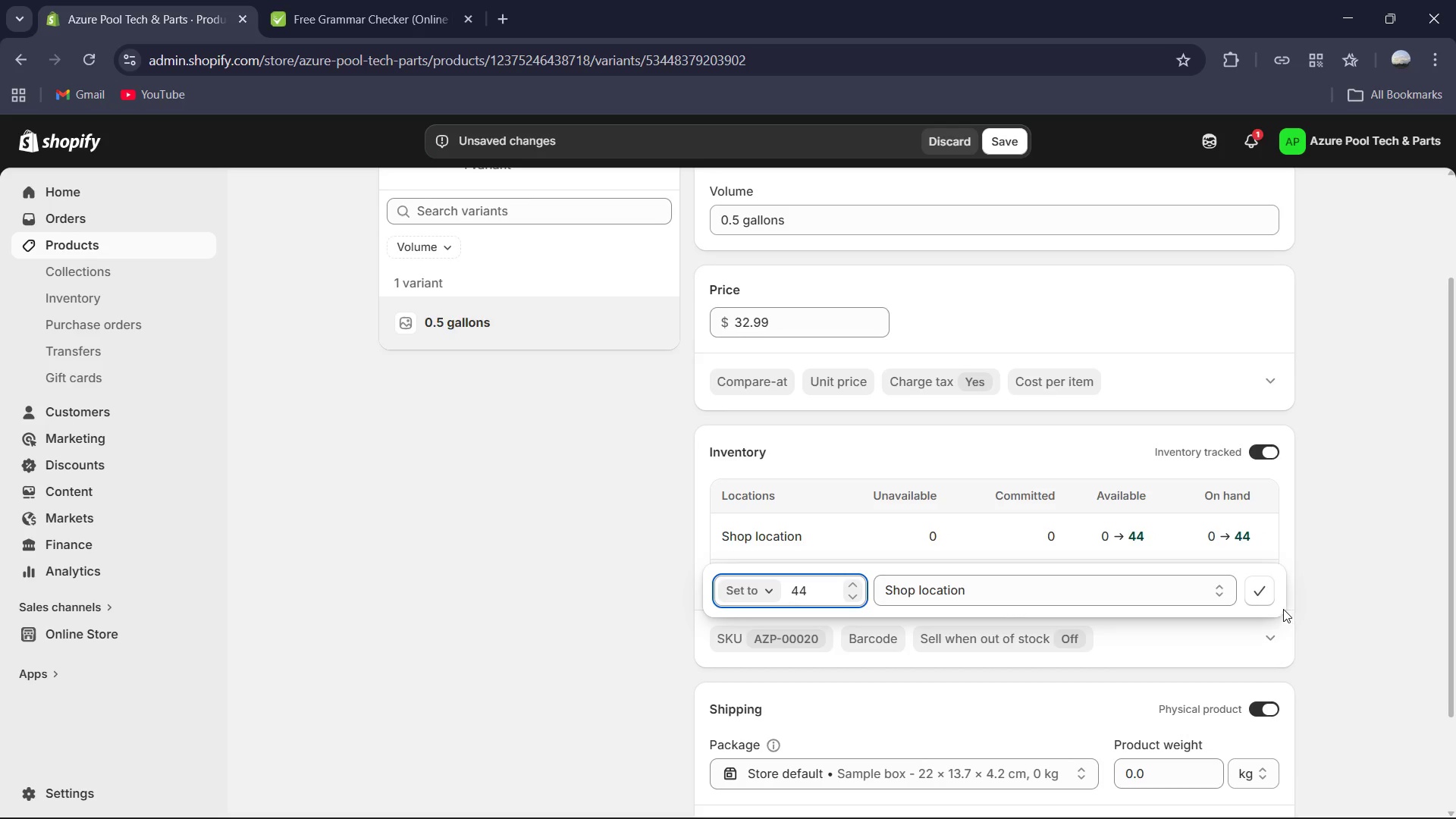 
left_click([1270, 601])
 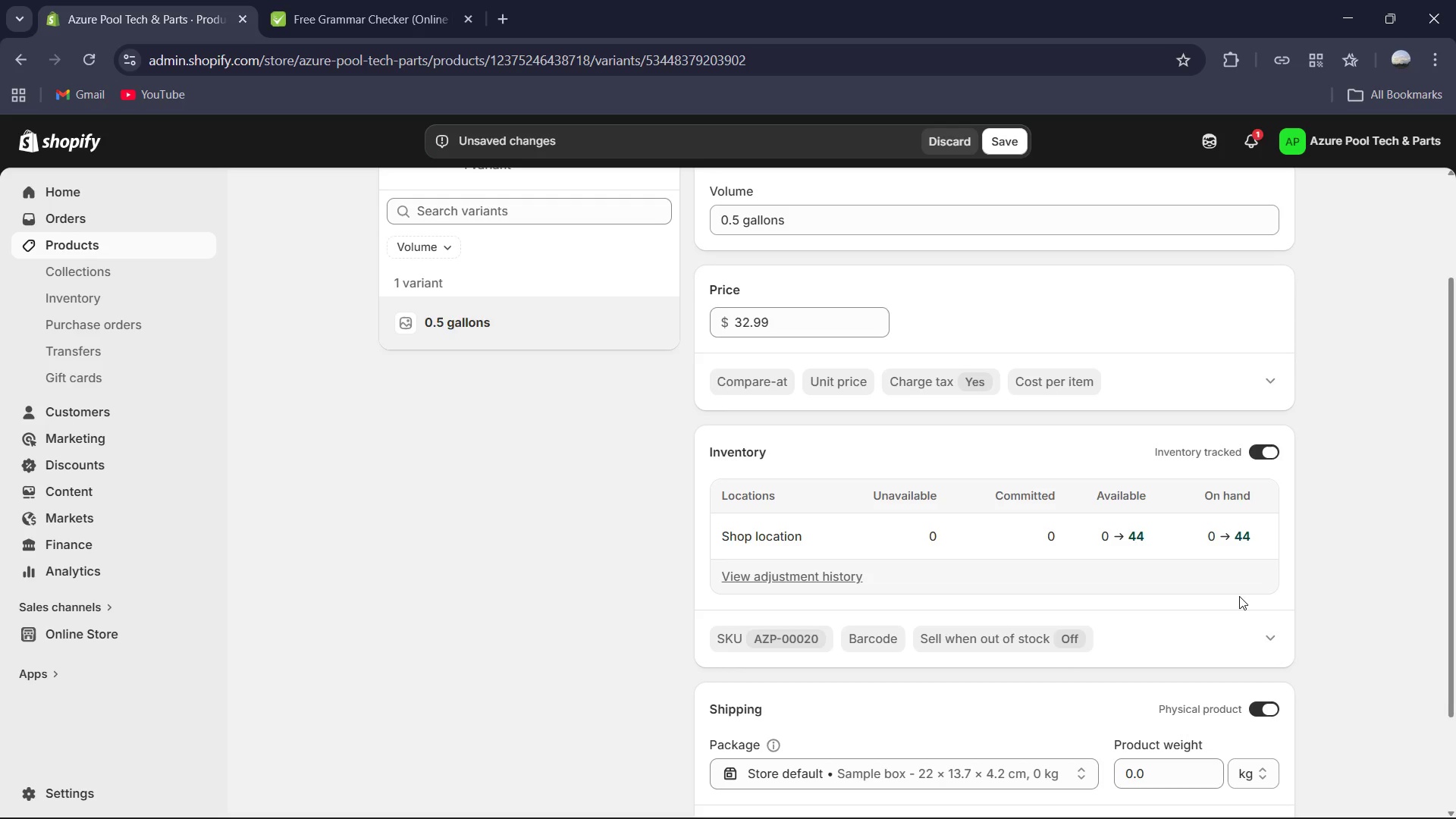 
wait(30.91)
 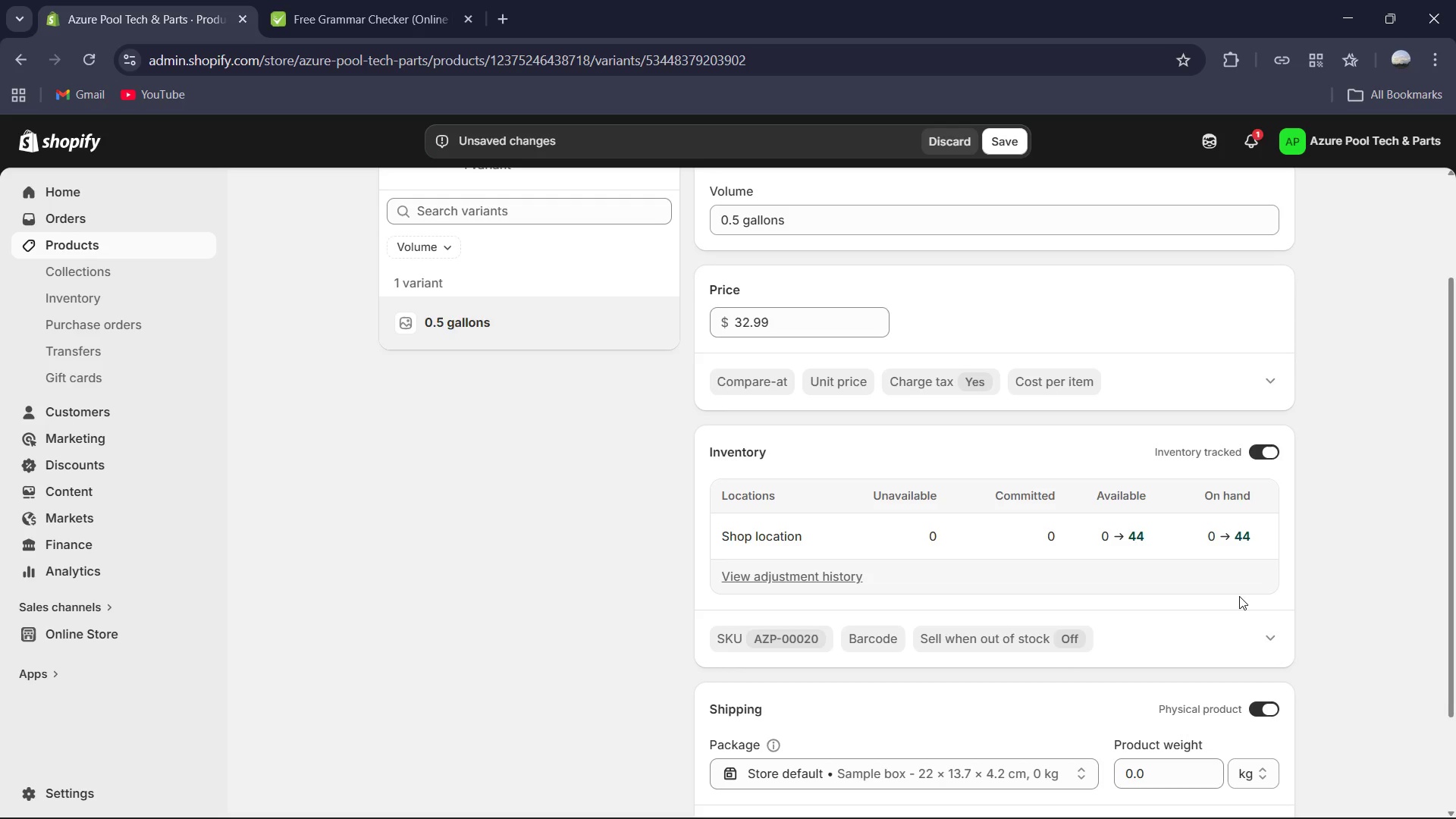 
scroll: coordinate [1058, 559], scroll_direction: up, amount: 5.0
 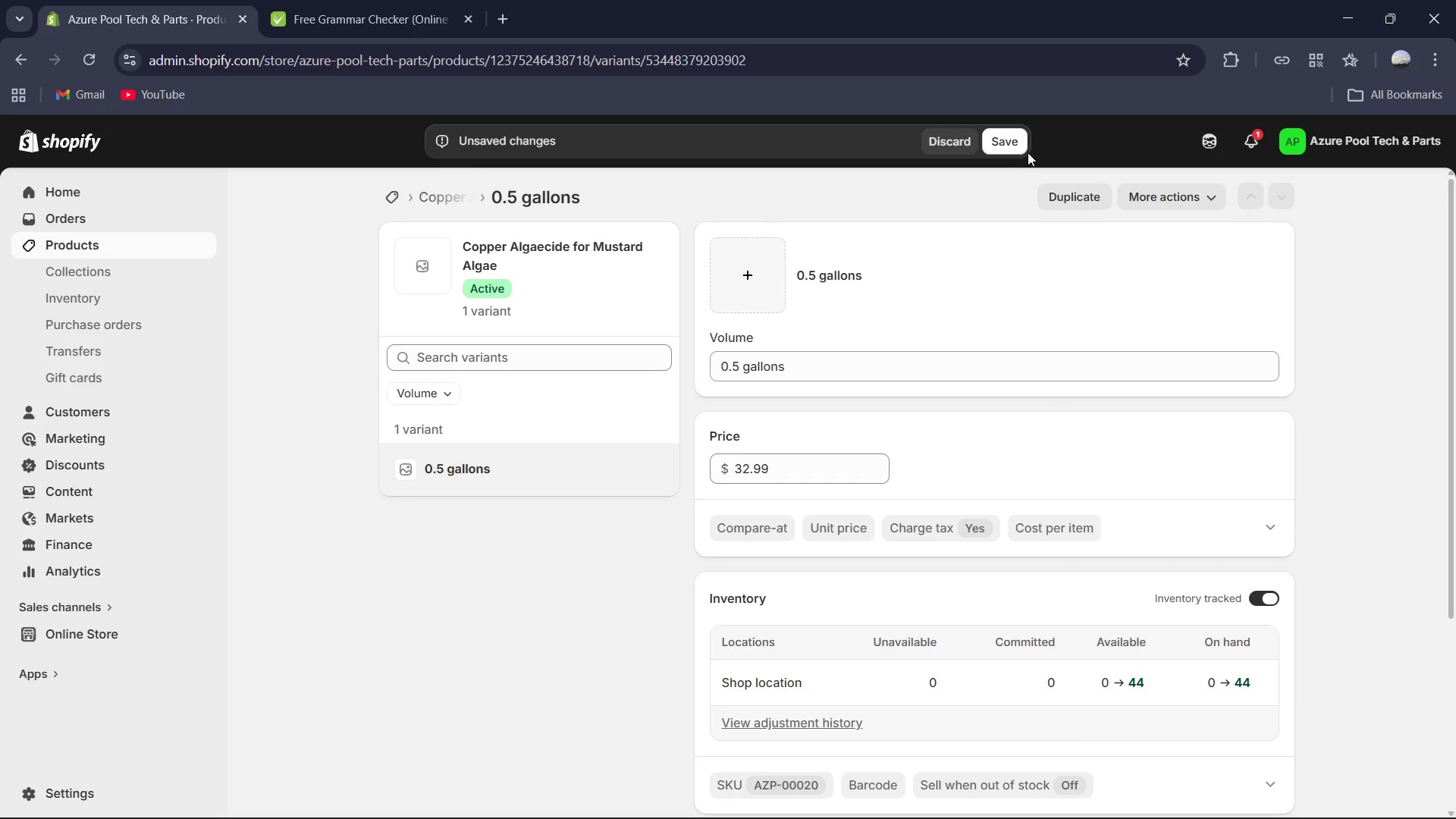 
left_click([1018, 150])
 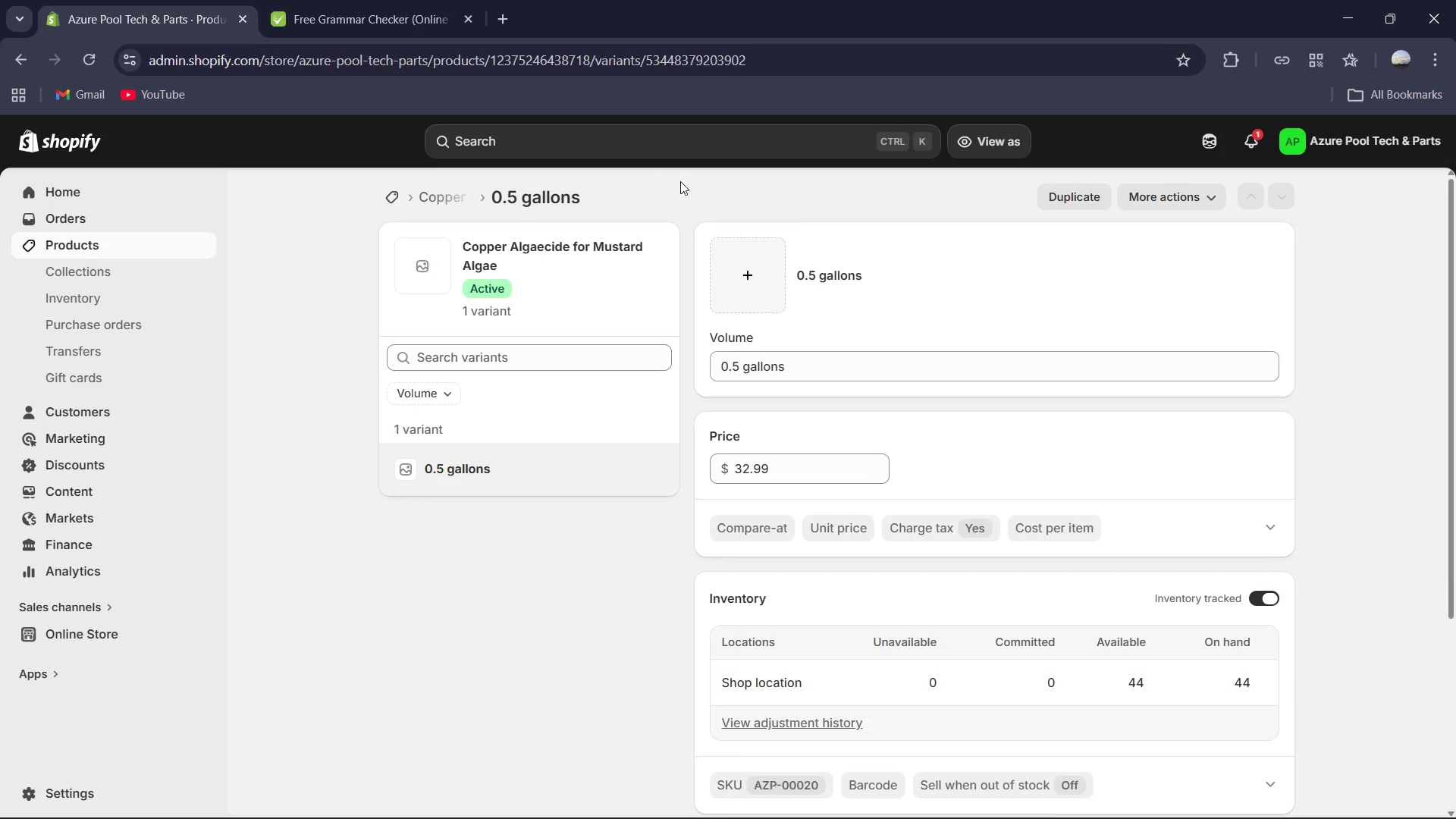 
wait(19.7)
 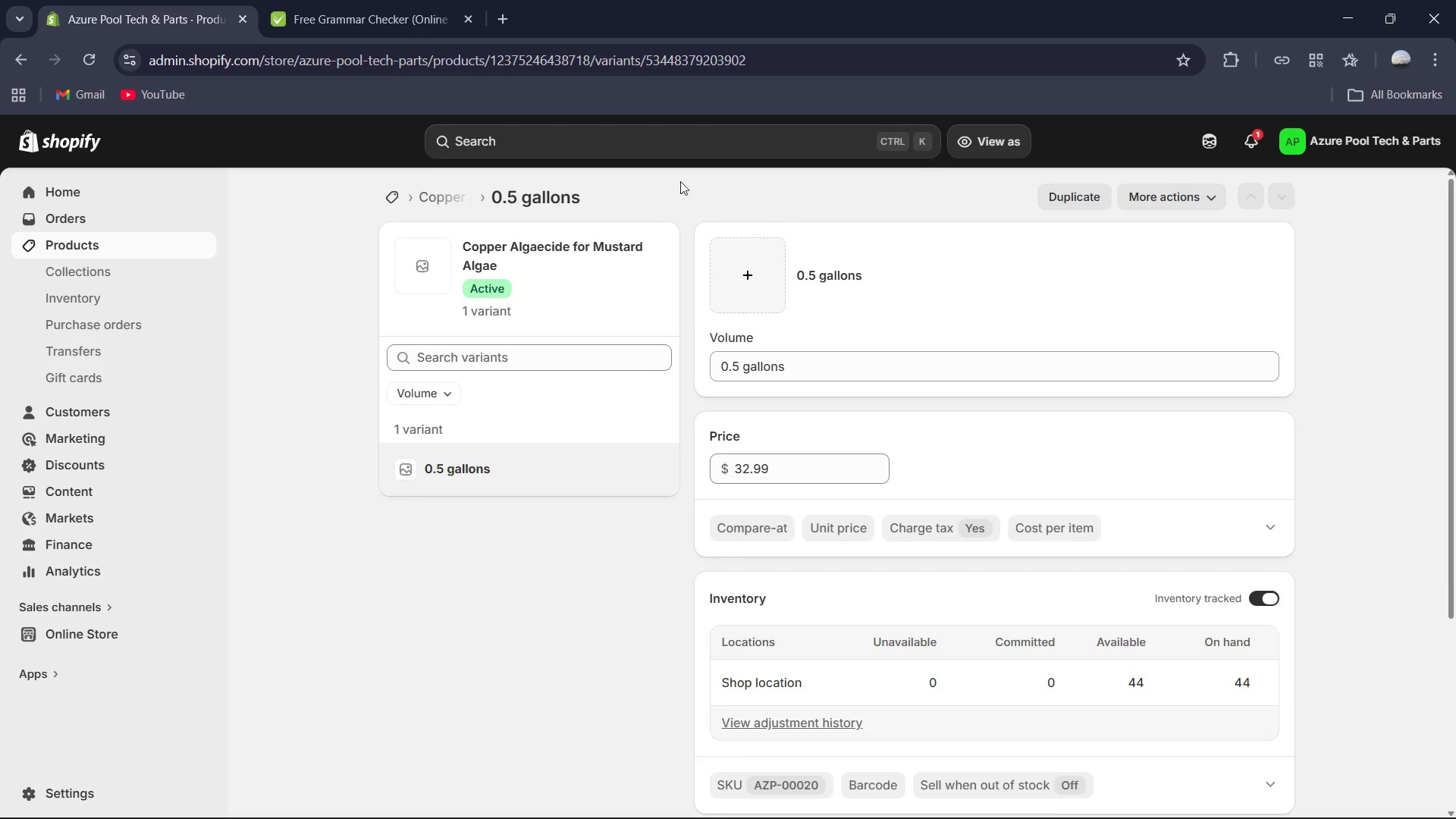 
scroll: coordinate [1128, 666], scroll_direction: down, amount: 4.0
 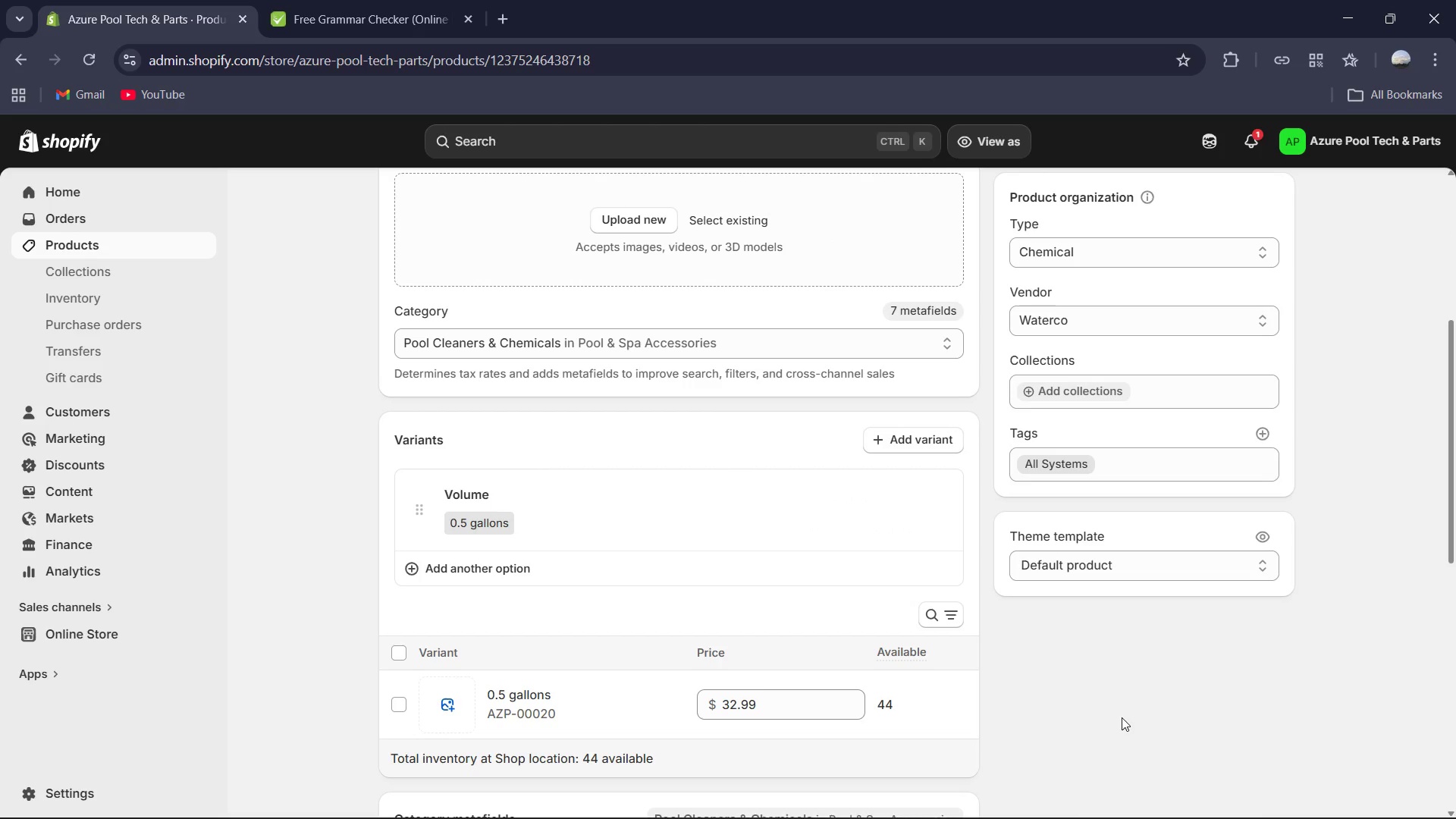 
wait(6.23)
 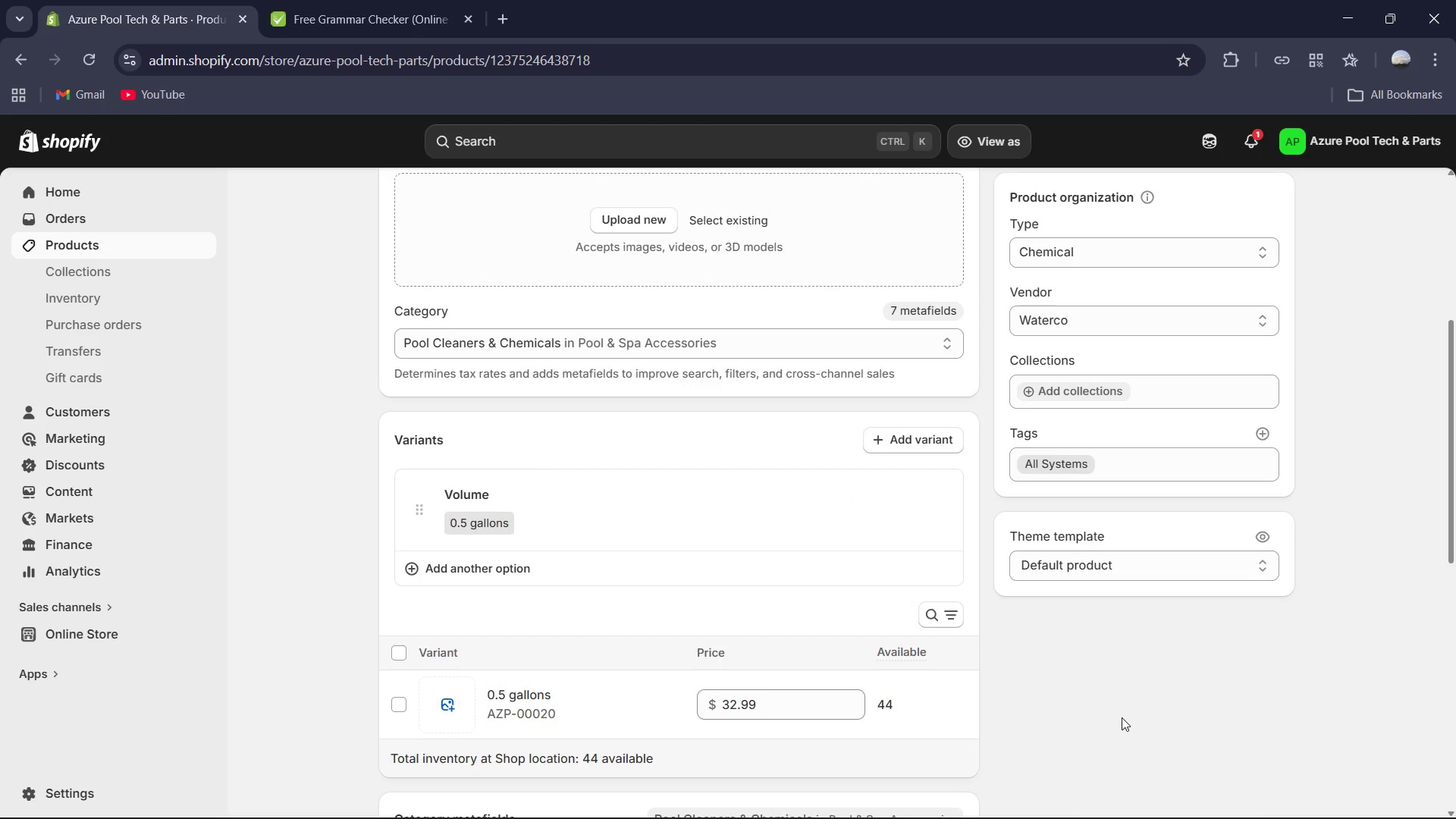 
scroll: coordinate [883, 502], scroll_direction: up, amount: 8.0
 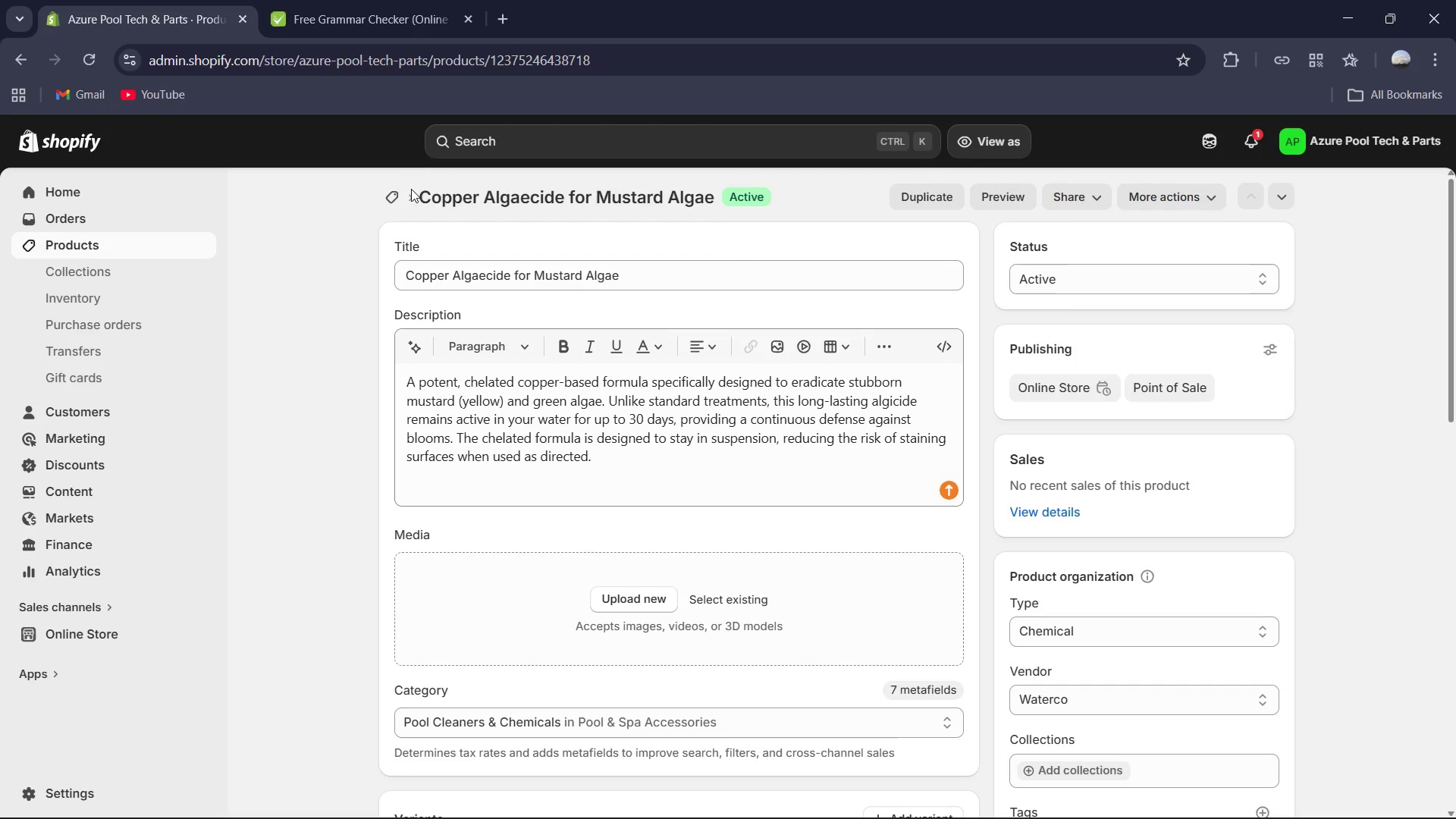 
left_click([399, 195])
 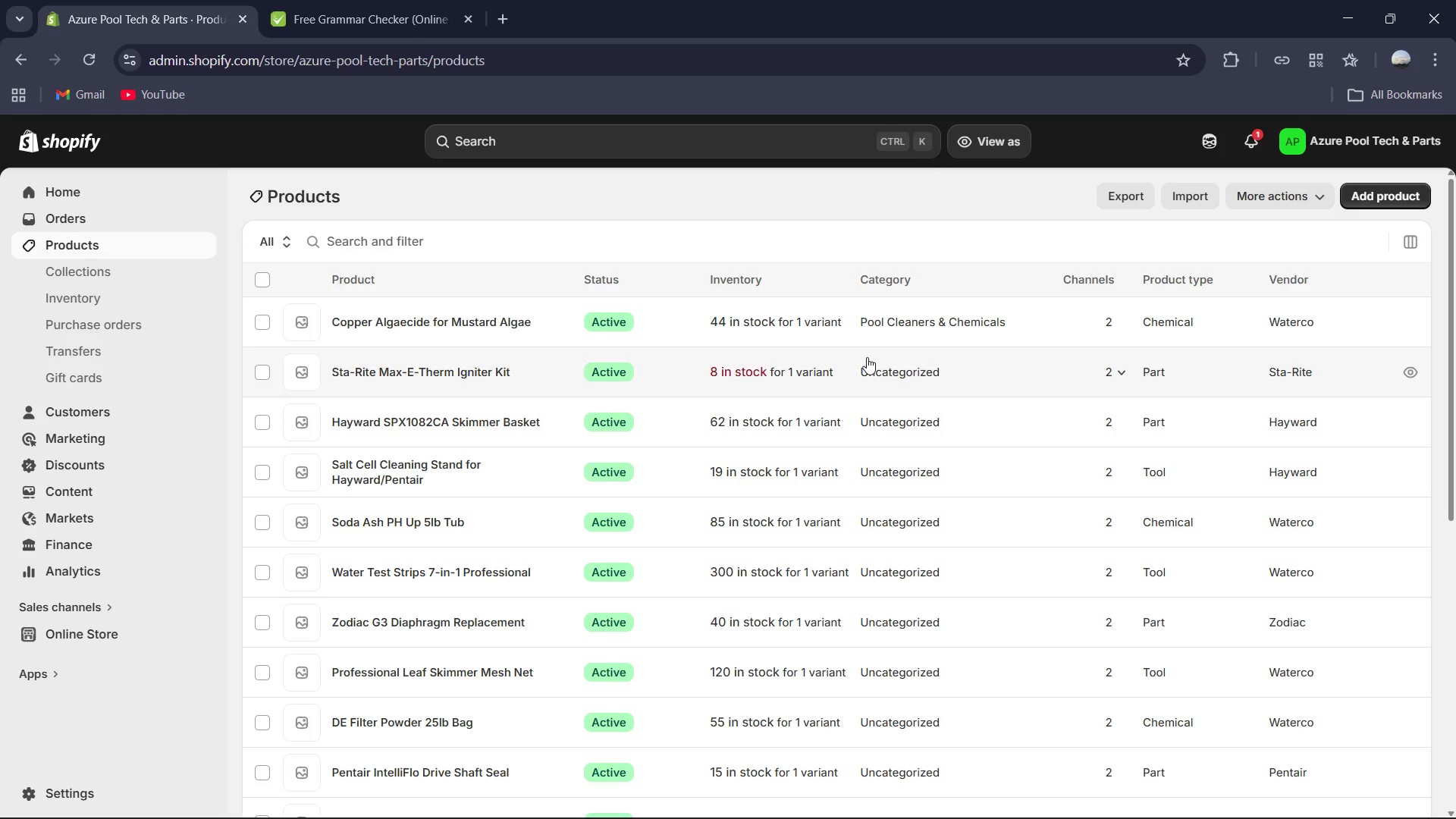 
wait(18.99)
 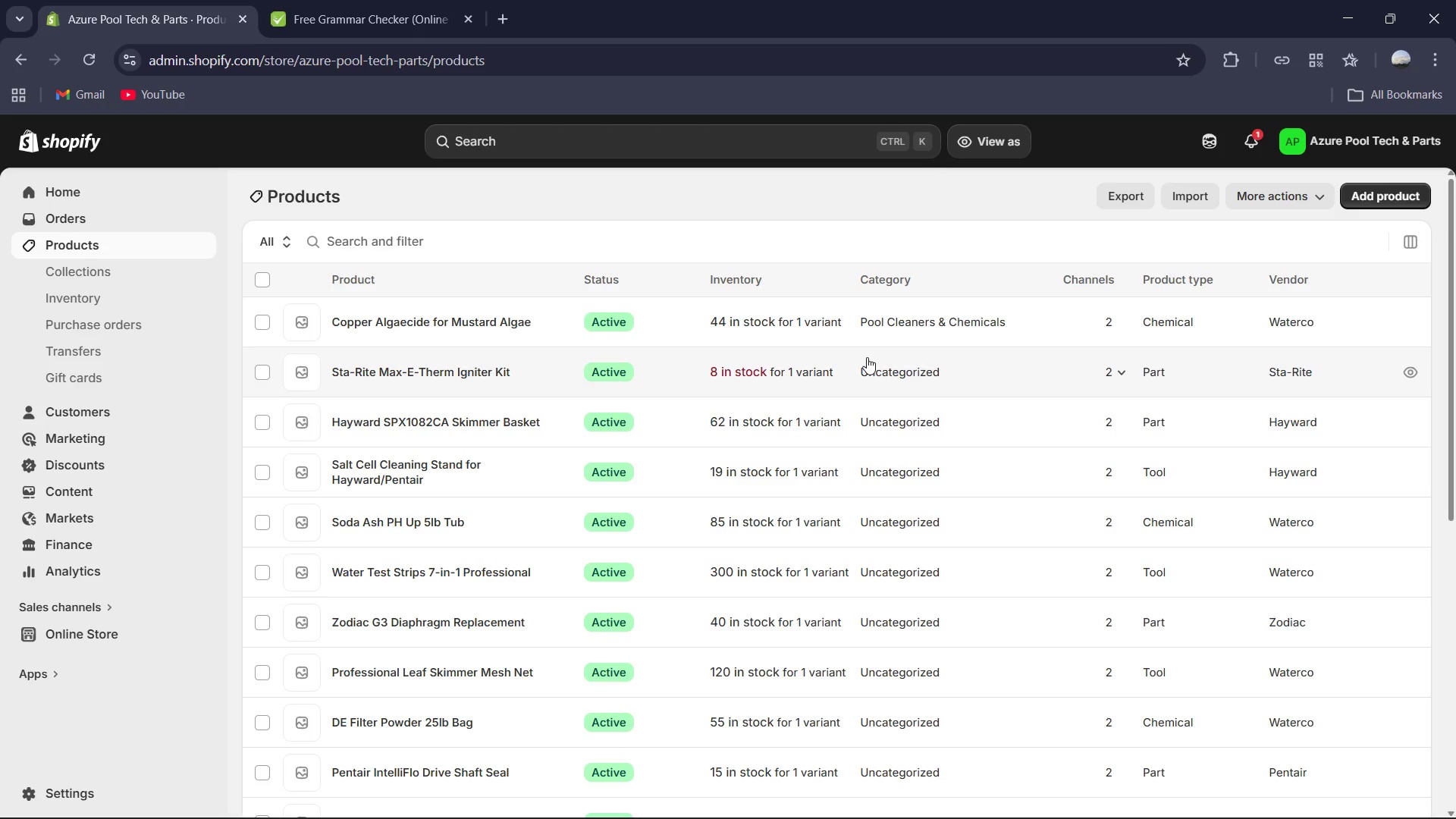 
scroll: coordinate [864, 657], scroll_direction: down, amount: 7.0
 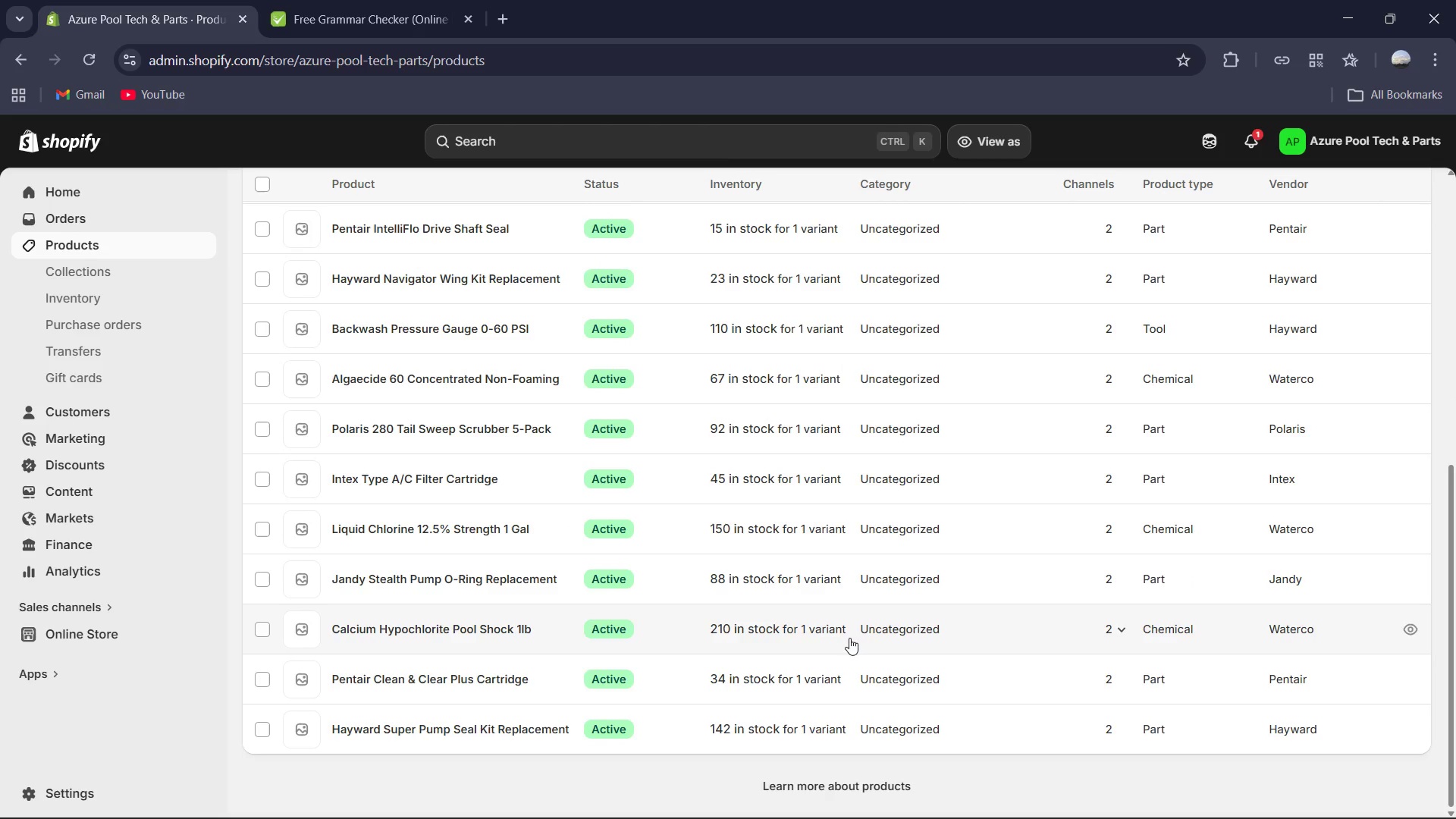 
scroll: coordinate [820, 604], scroll_direction: up, amount: 7.0
 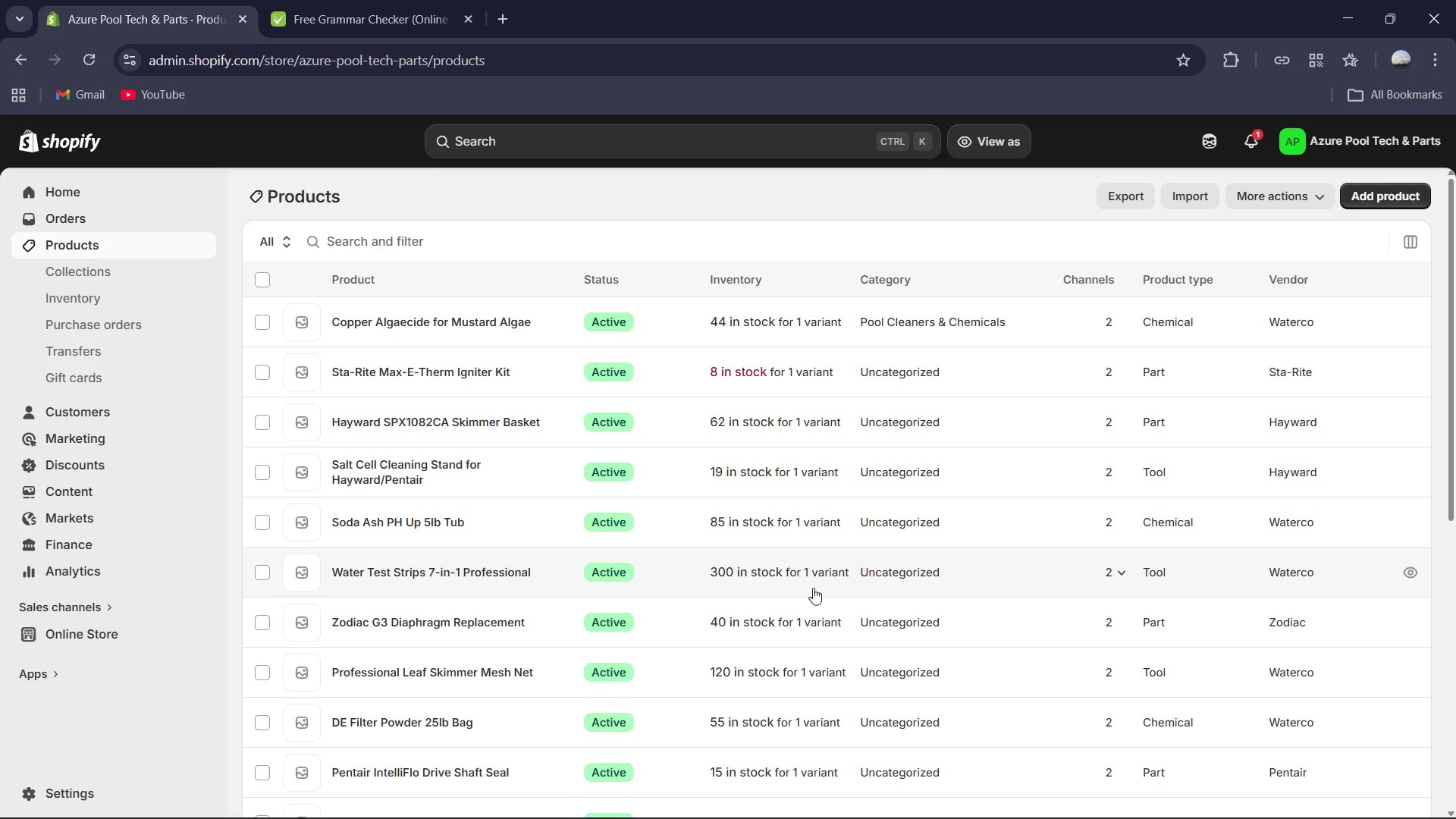 
wait(5.17)
 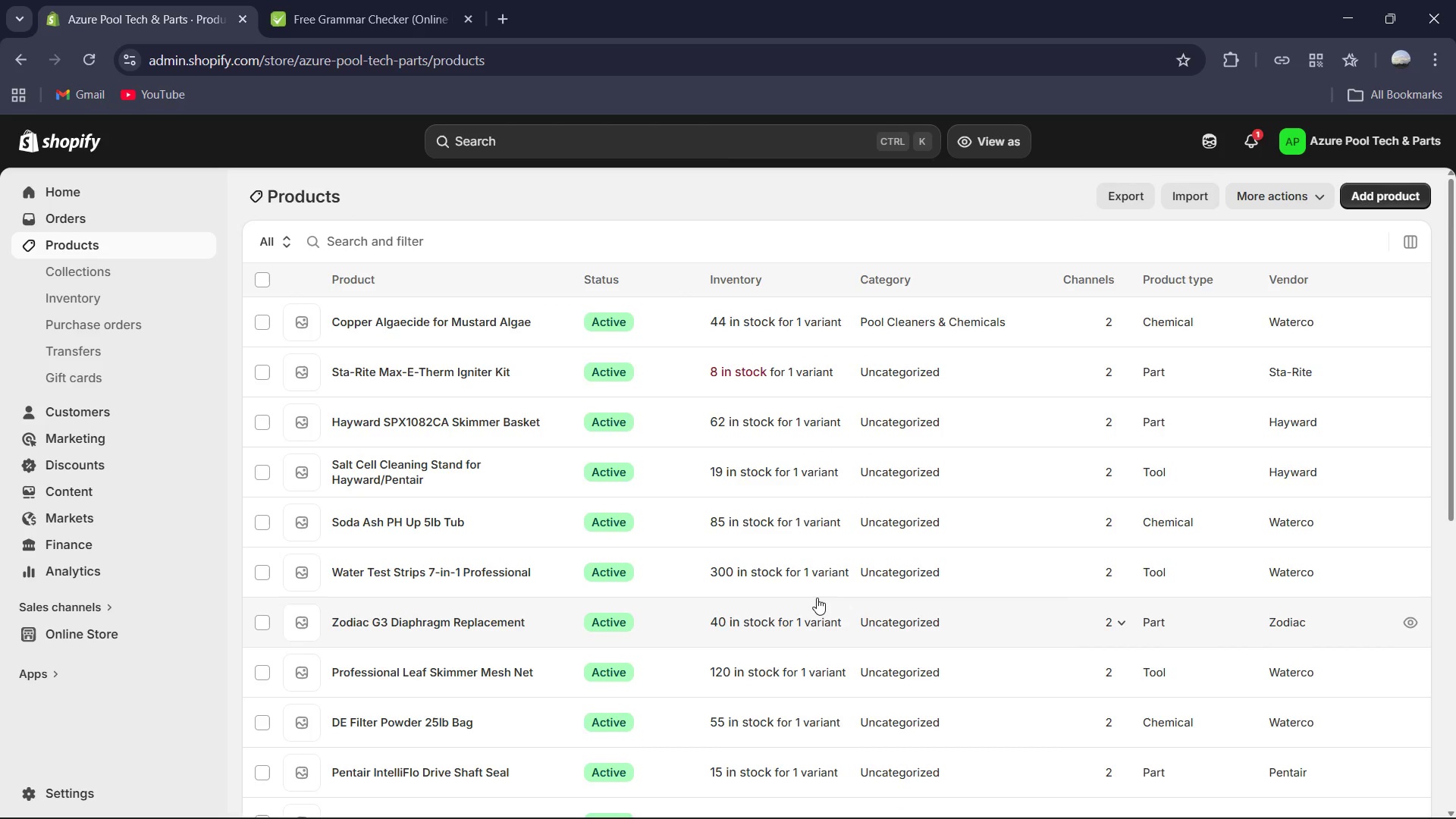 
scroll: coordinate [636, 505], scroll_direction: up, amount: 2.0
 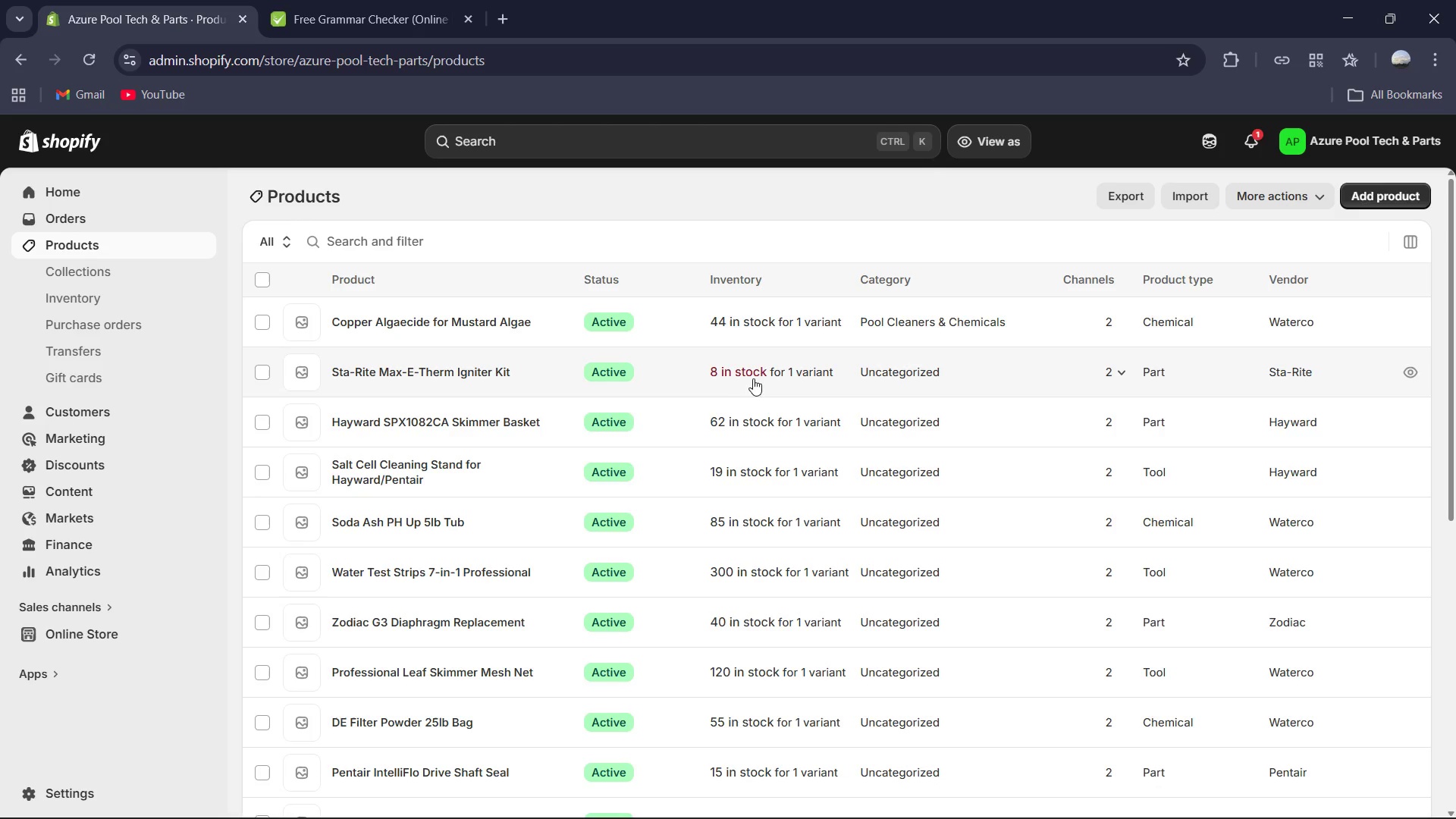 
left_click([450, 379])
 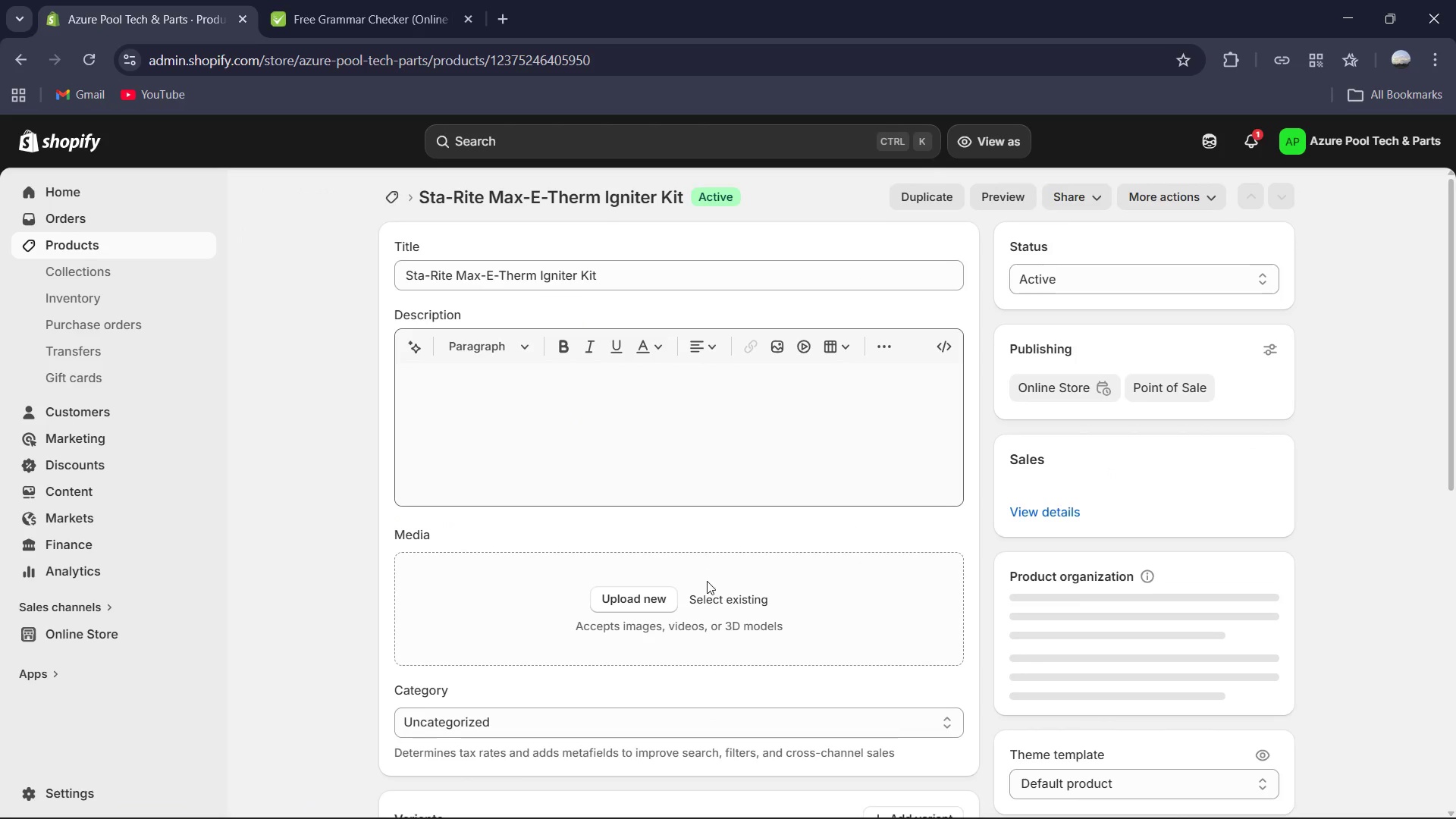 
scroll: coordinate [702, 579], scroll_direction: down, amount: 3.0
 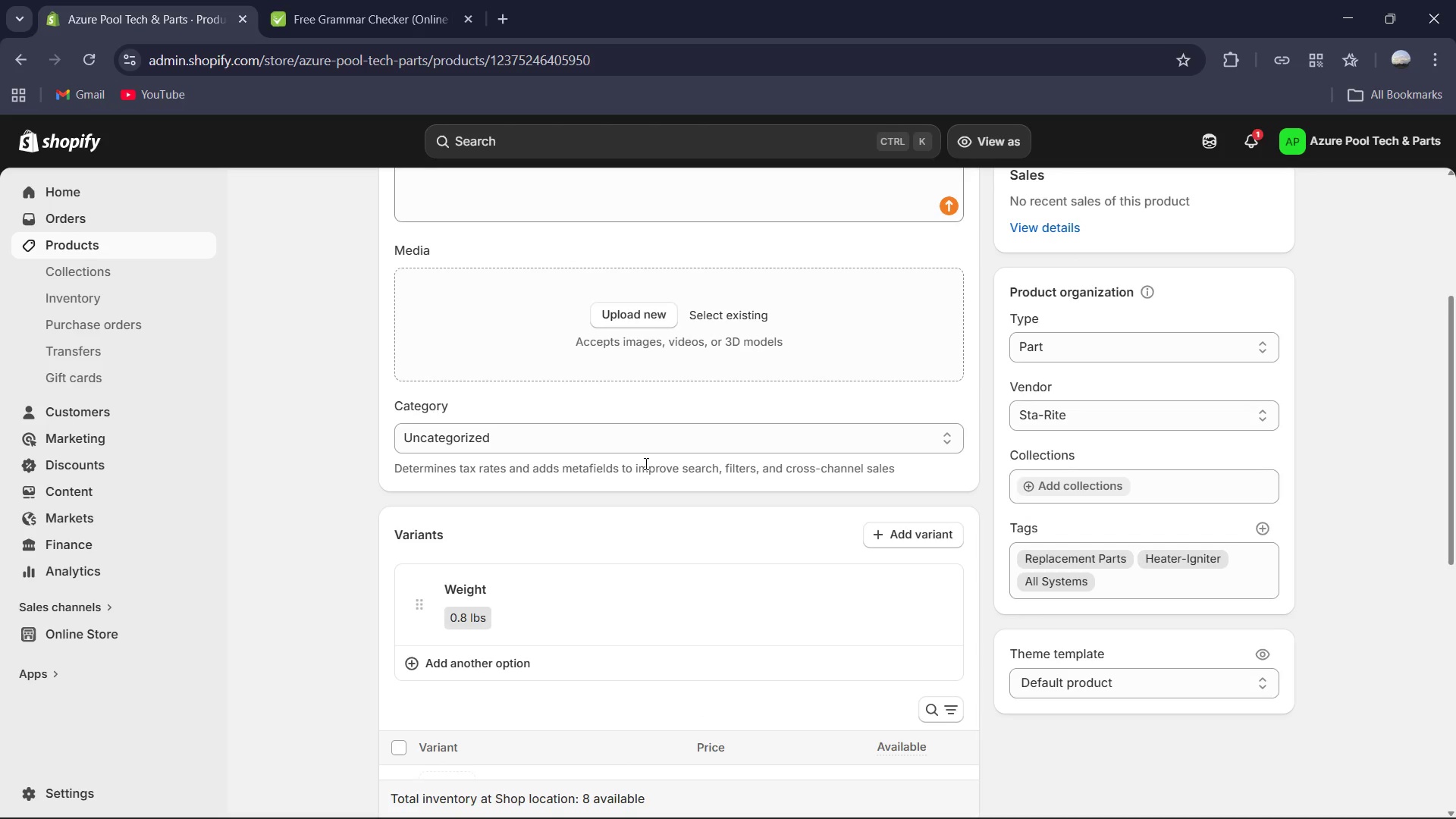 
left_click([701, 436])
 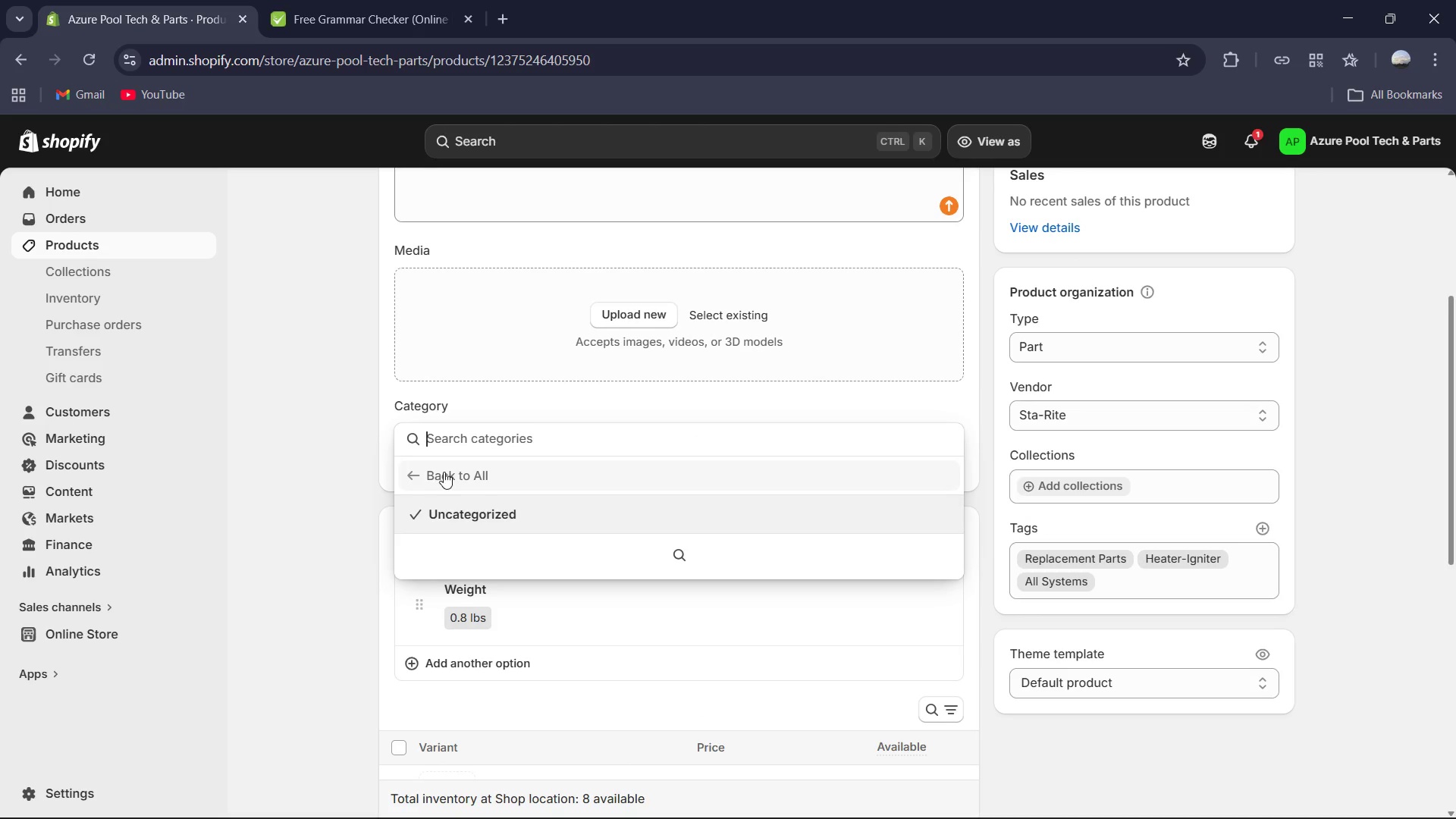 
left_click([334, 441])
 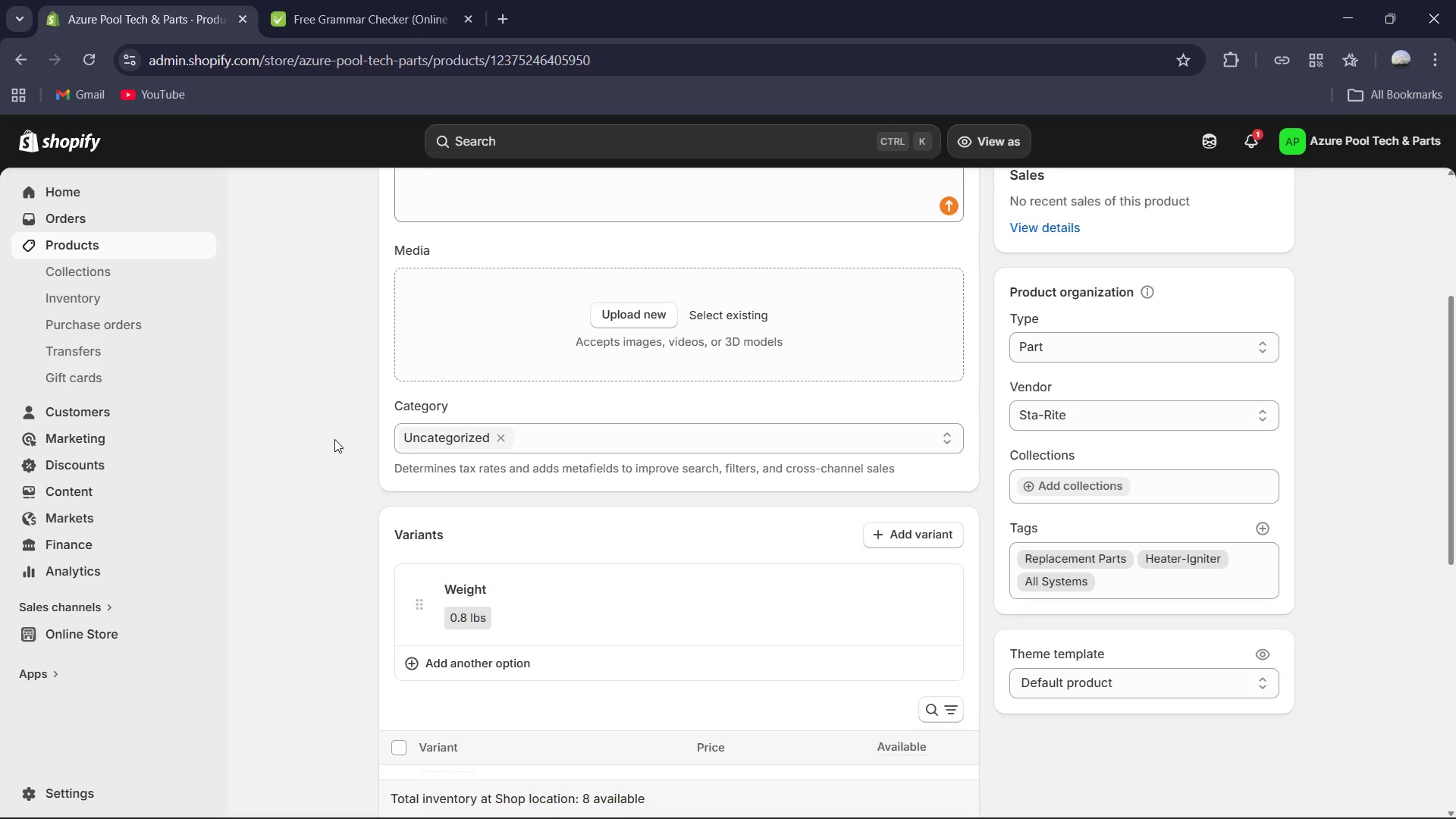 
left_click([334, 439])
 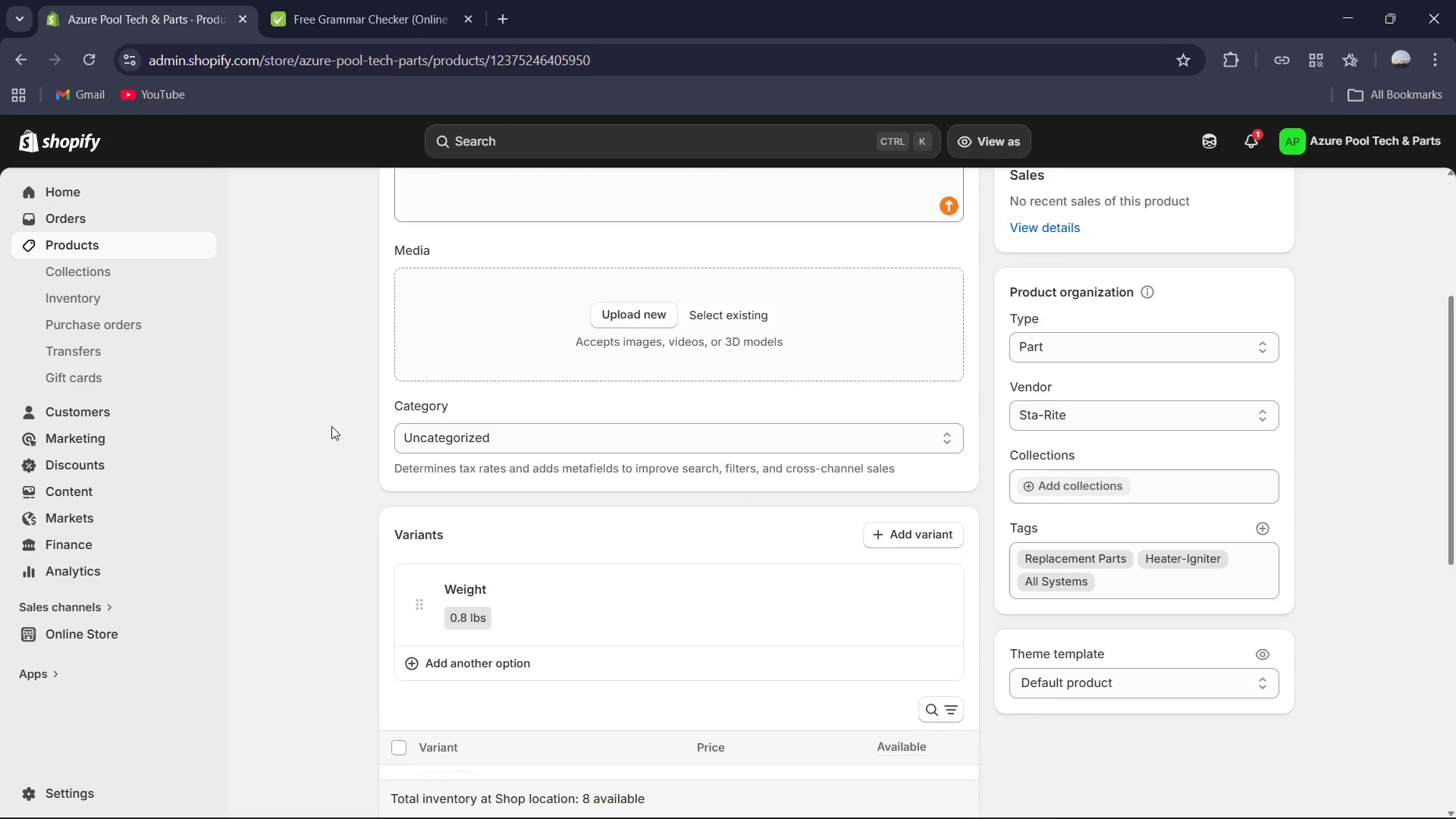 
scroll: coordinate [327, 412], scroll_direction: up, amount: 6.0
 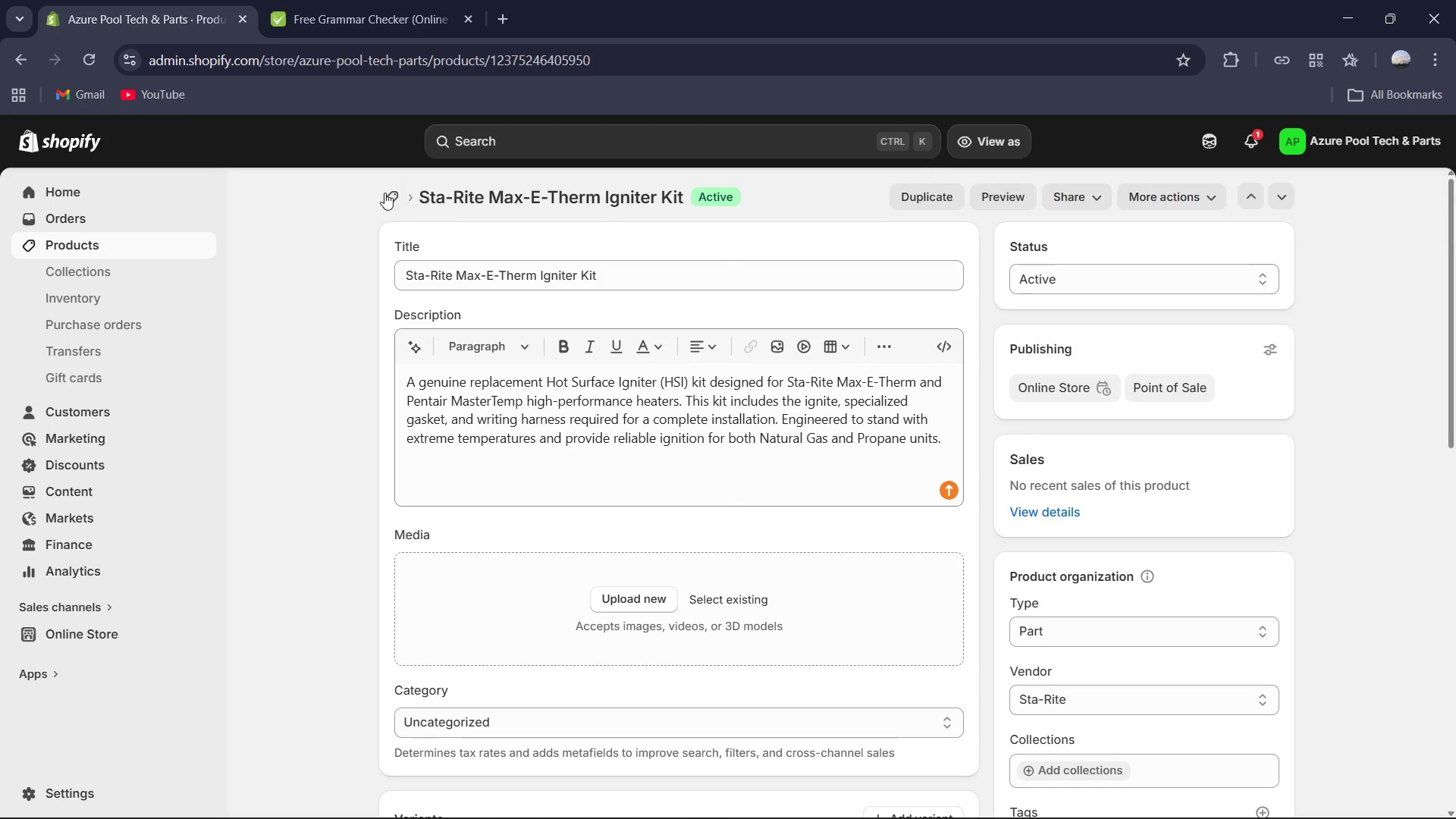 
left_click([387, 193])
 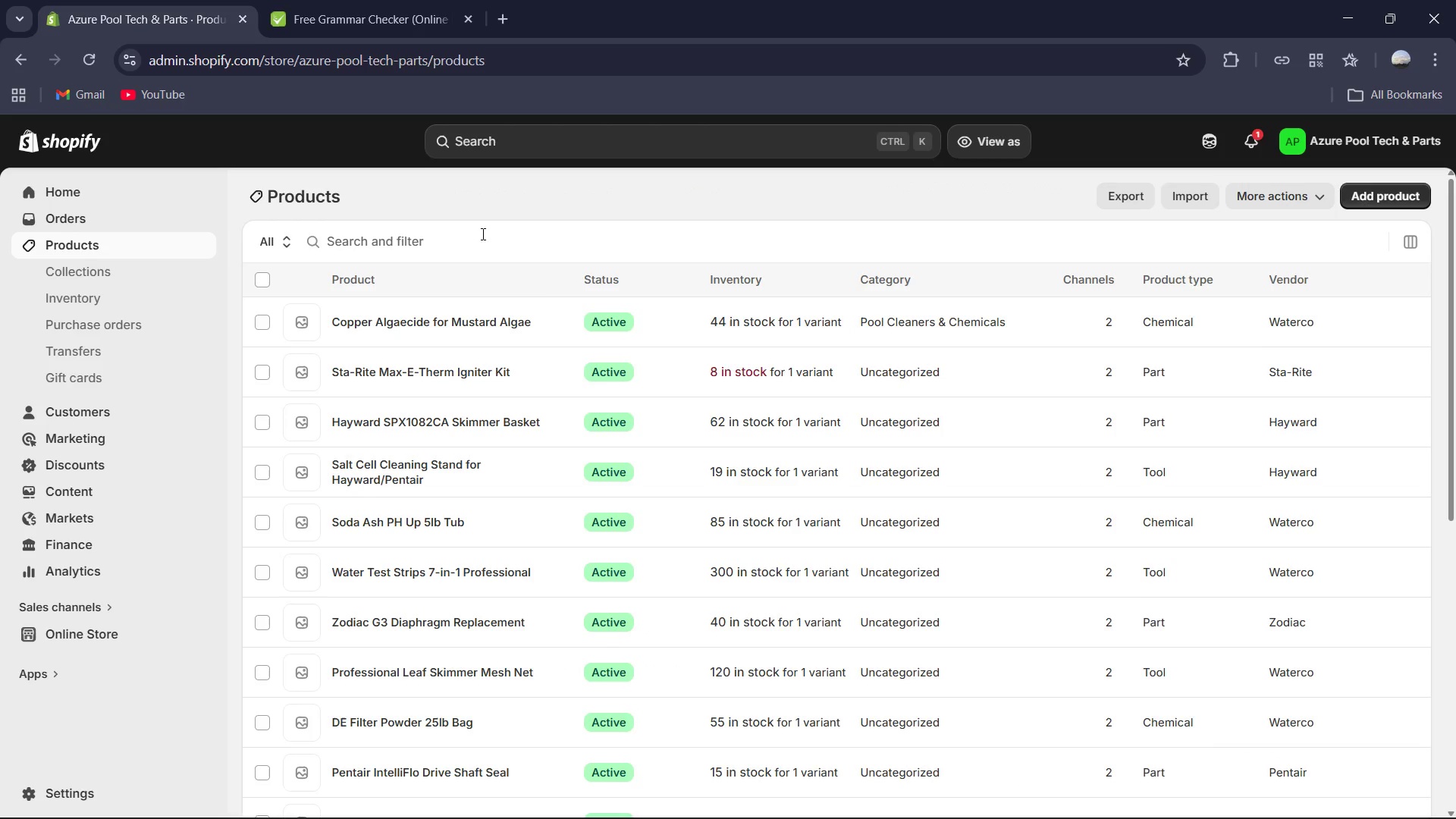 
scroll: coordinate [548, 412], scroll_direction: down, amount: 8.0
 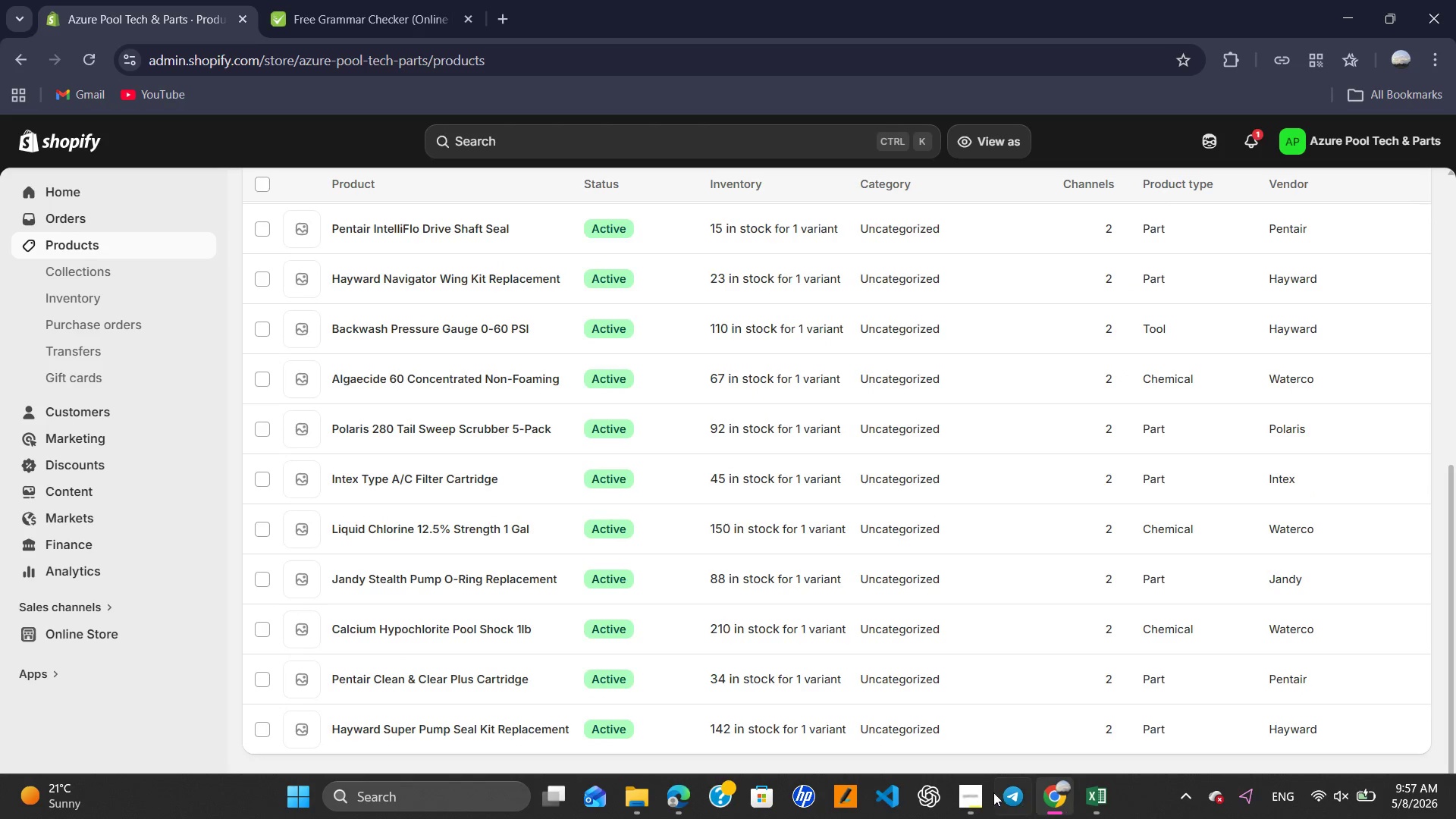 
left_click([981, 792])